 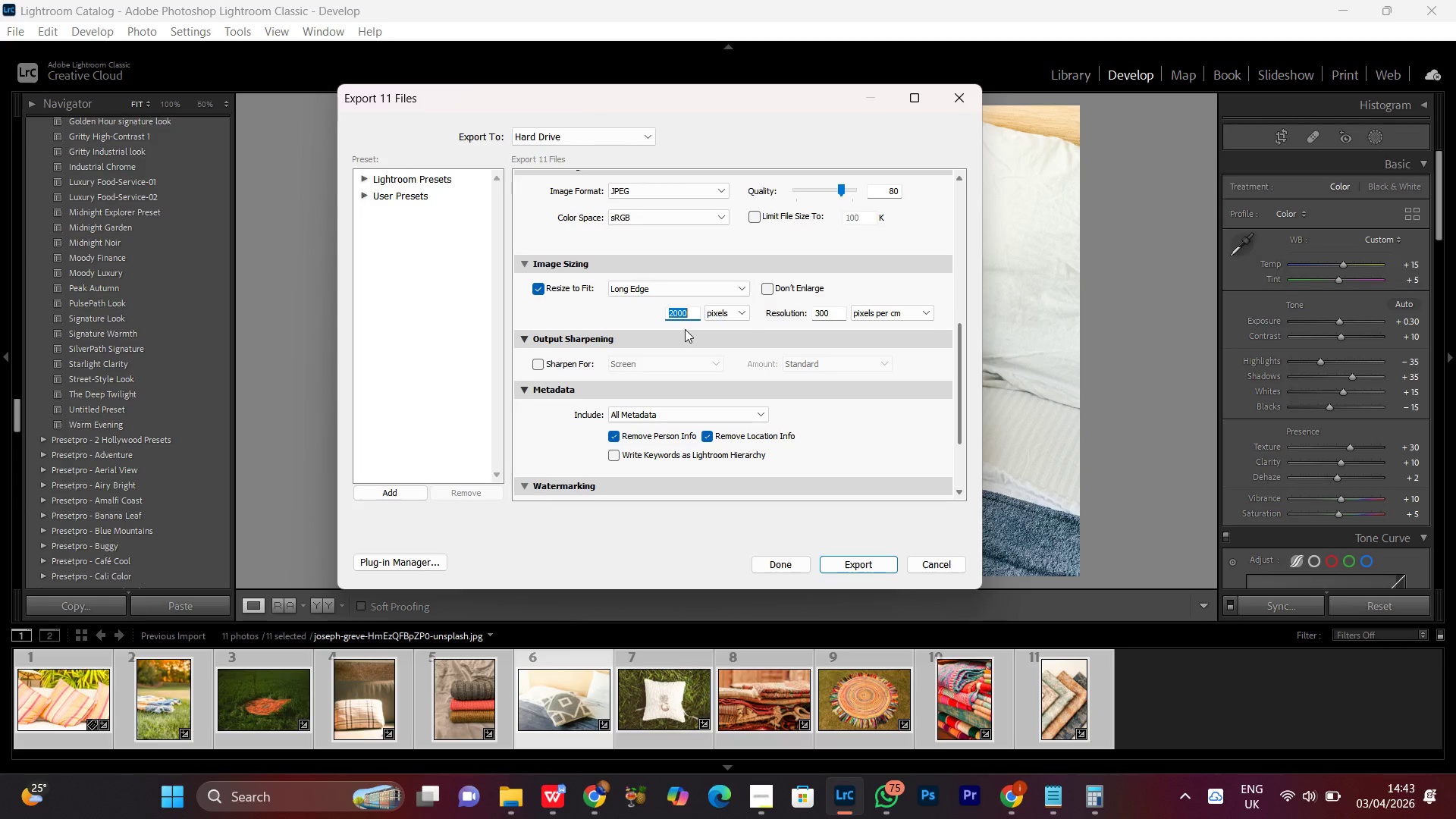 
key(Control+V)
 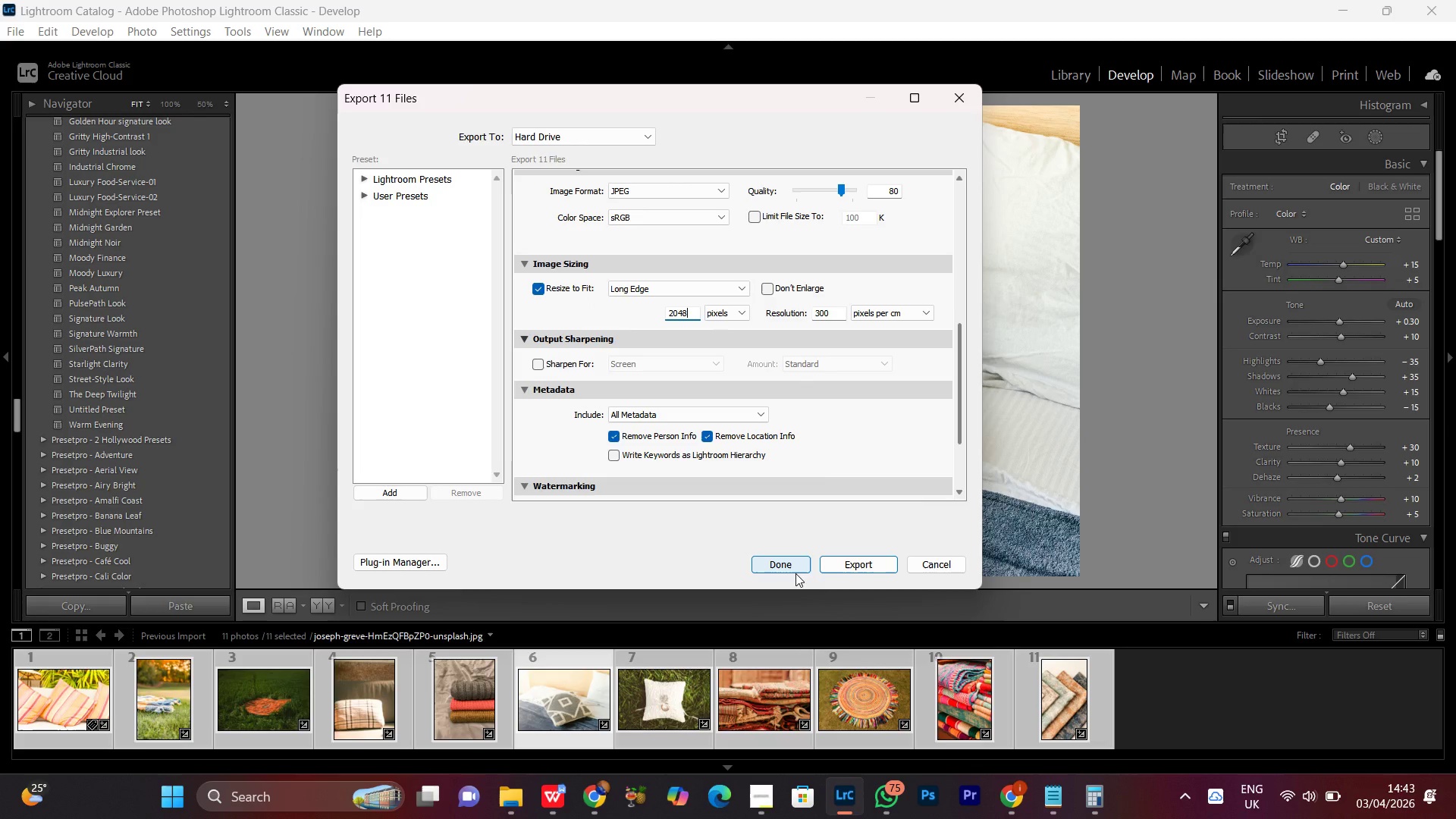 
wait(12.83)
 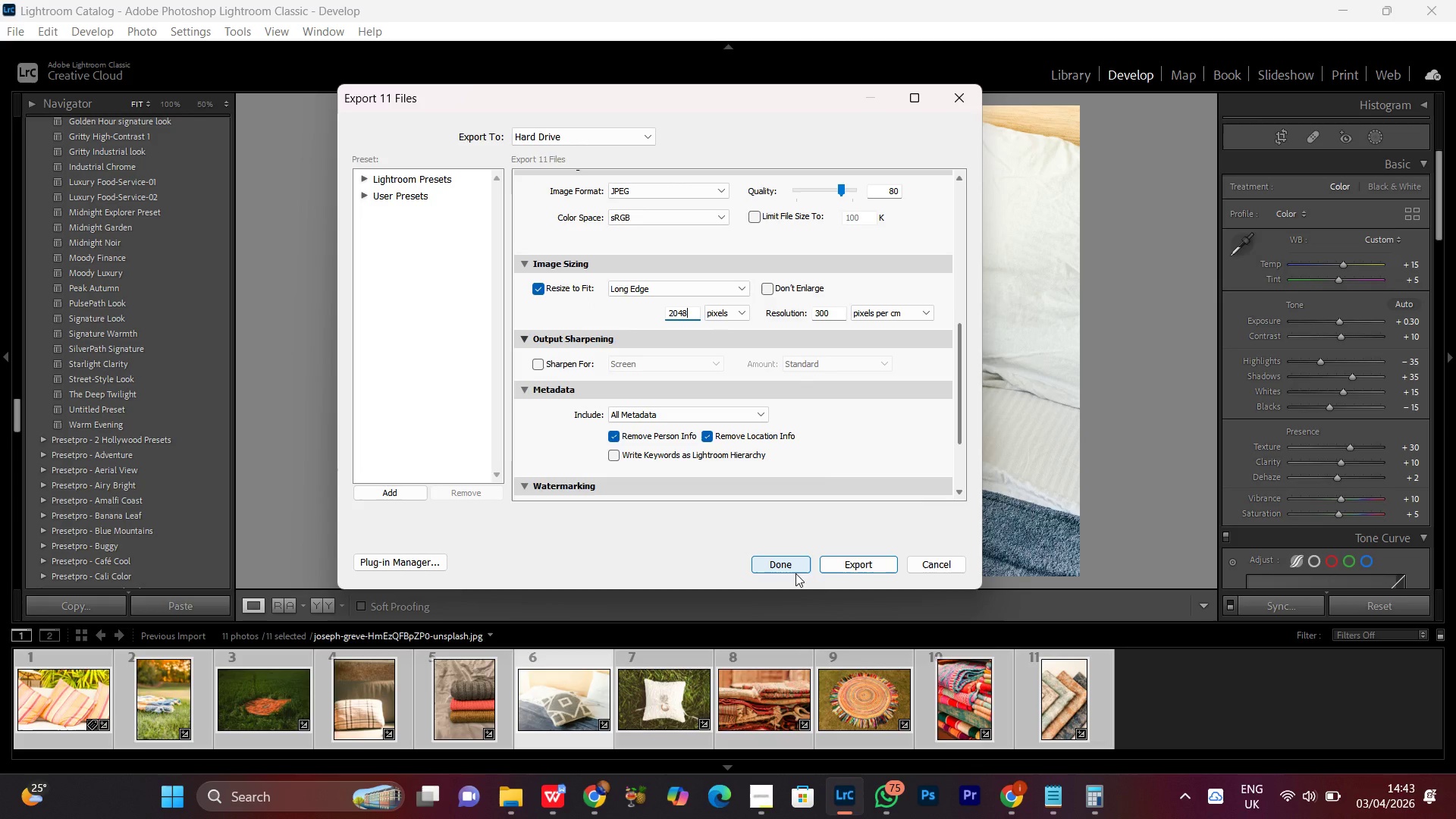 
left_click([695, 216])
 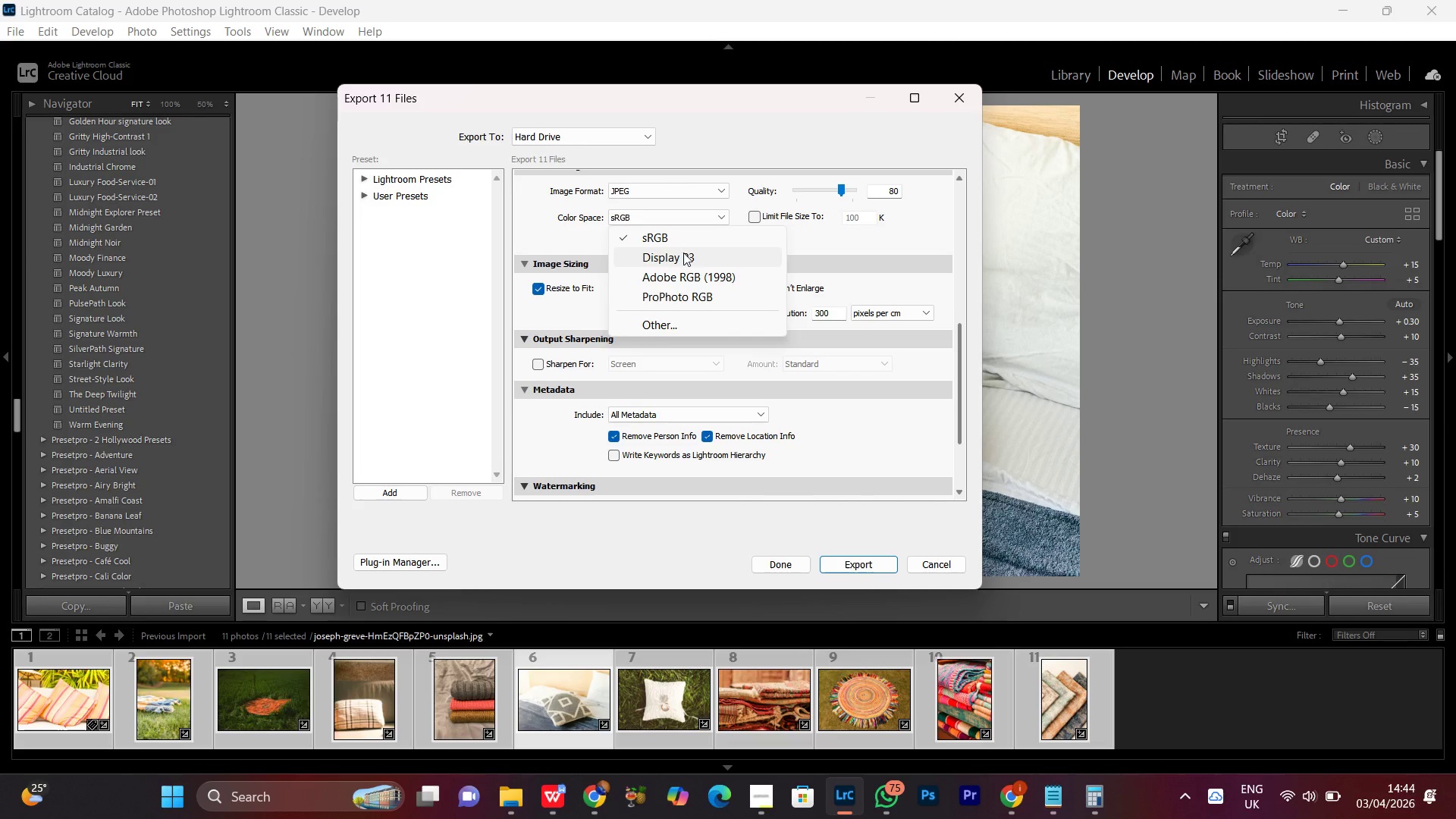 
left_click([683, 253])
 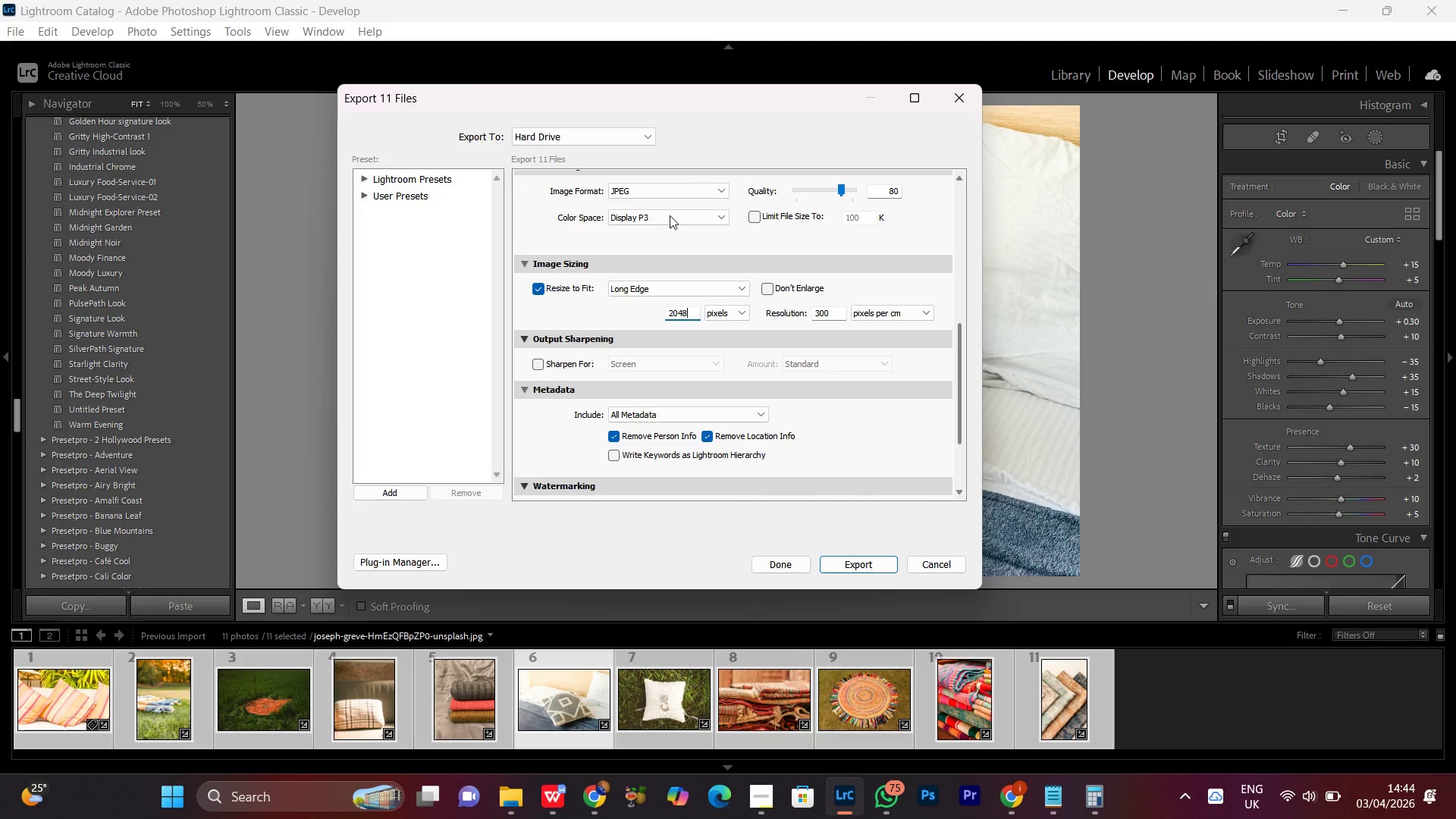 
left_click([670, 215])
 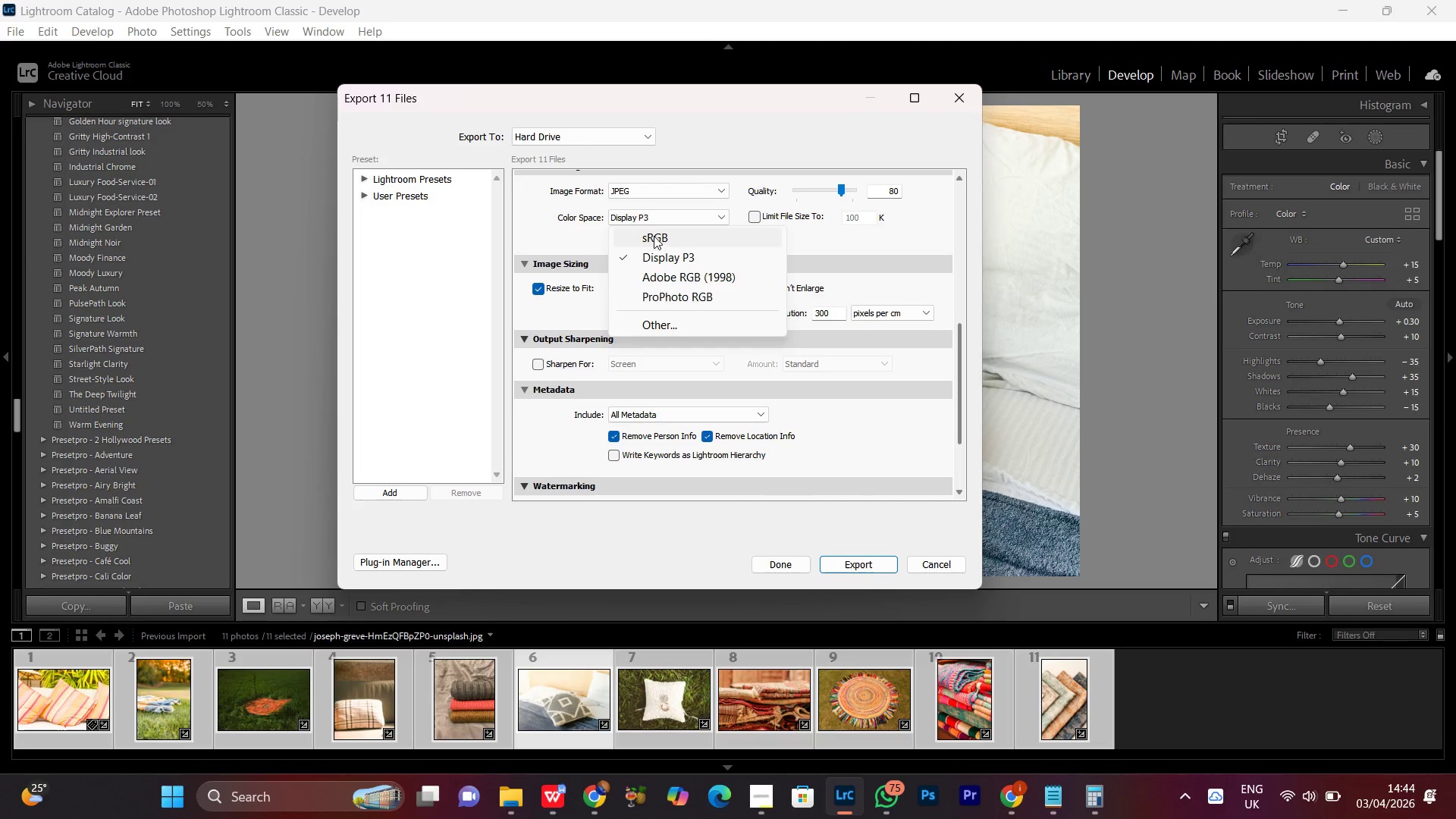 
left_click([654, 236])
 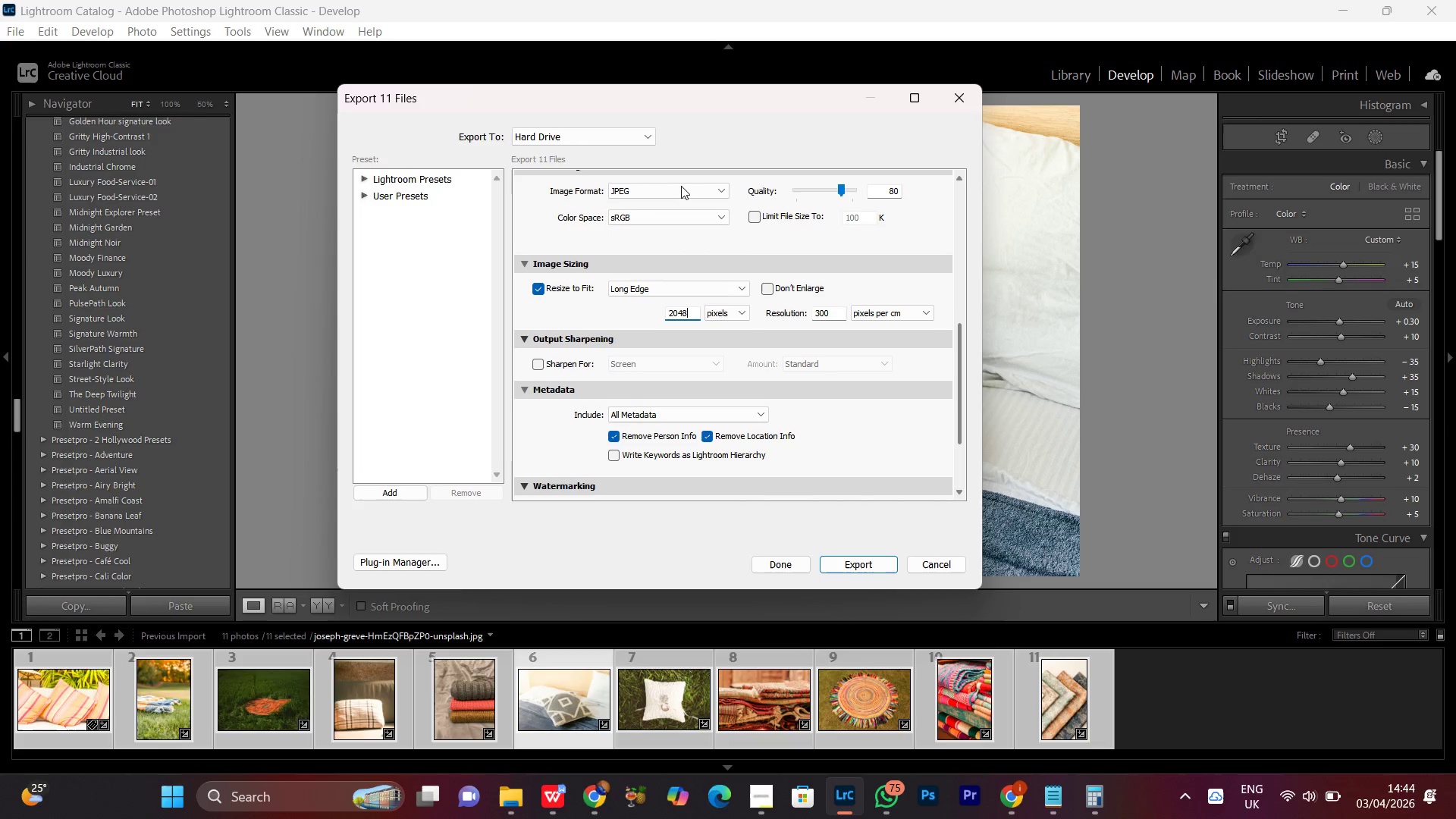 
left_click([681, 186])
 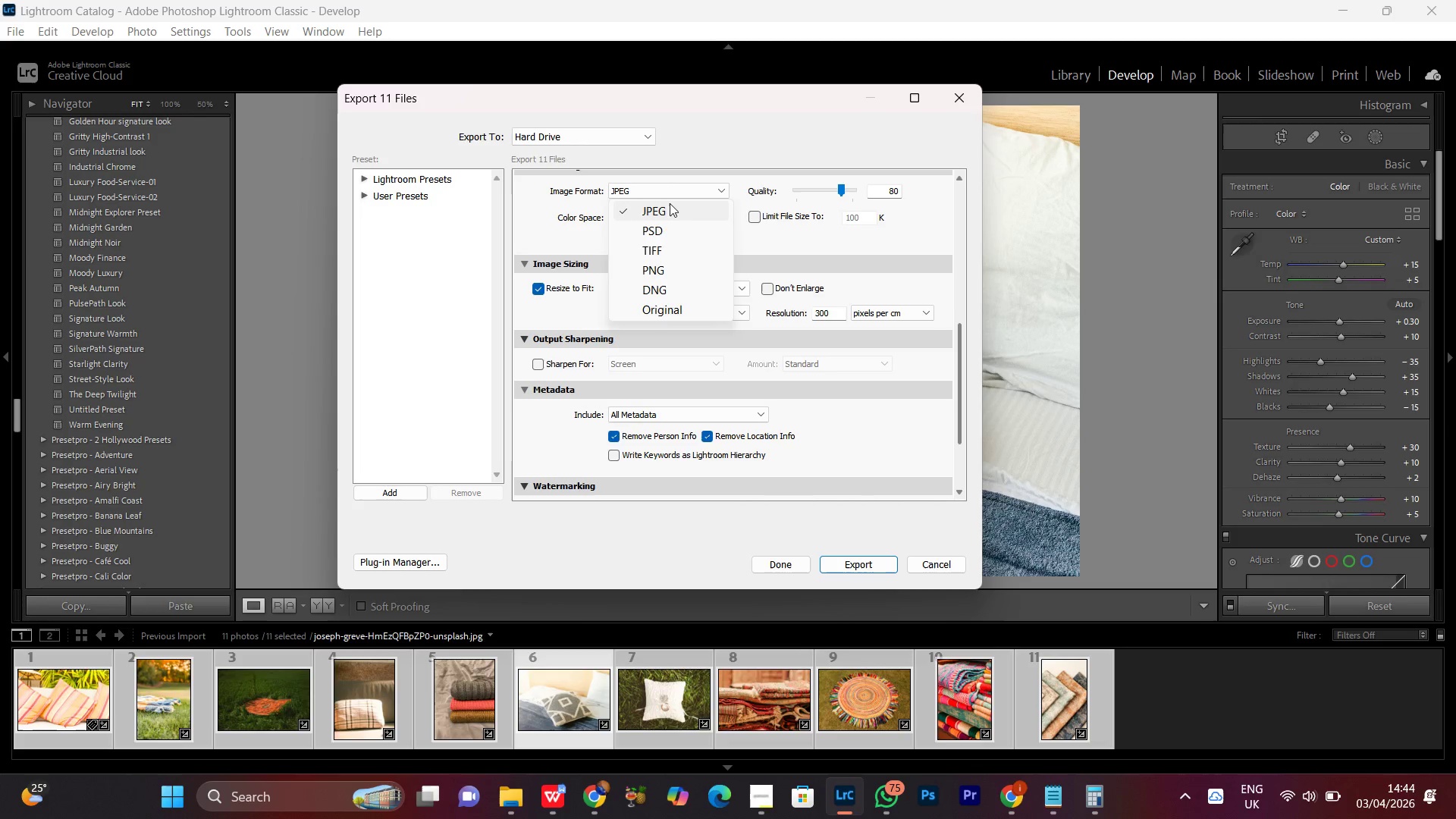 
left_click([670, 203])
 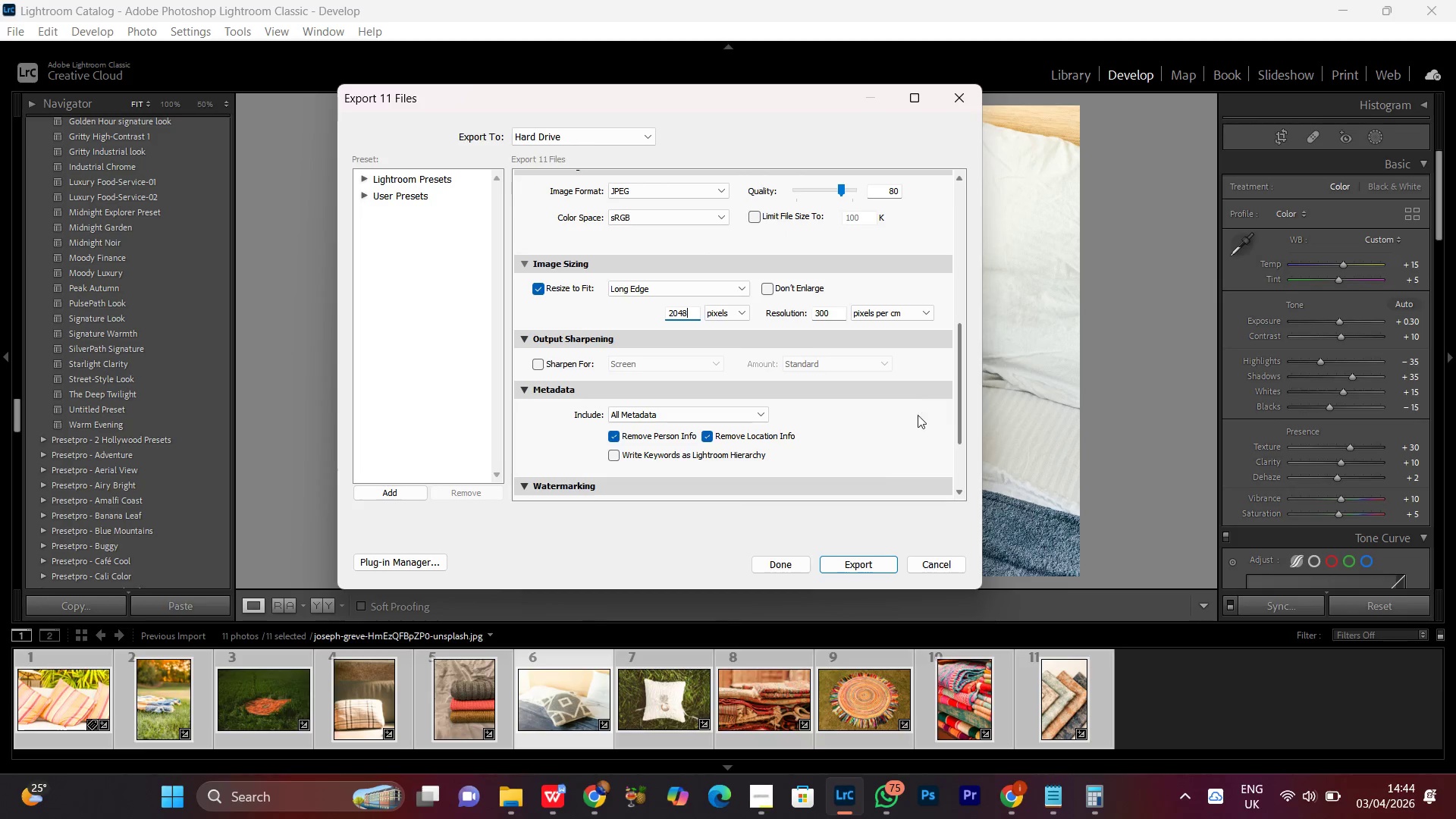 
left_click_drag(start_coordinate=[962, 404], to_coordinate=[977, 255])
 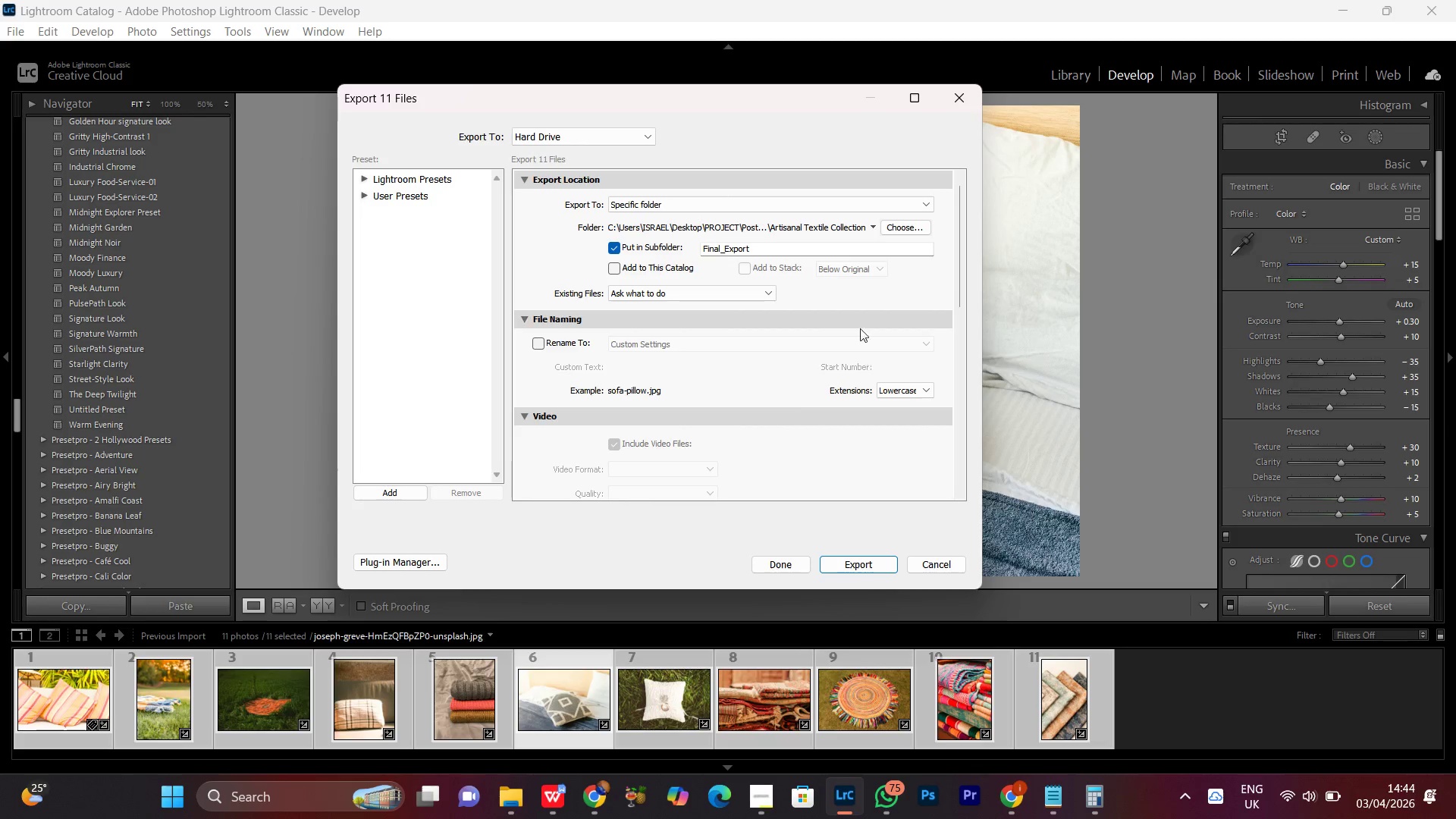 
scroll: coordinate [748, 407], scroll_direction: up, amount: 2.0
 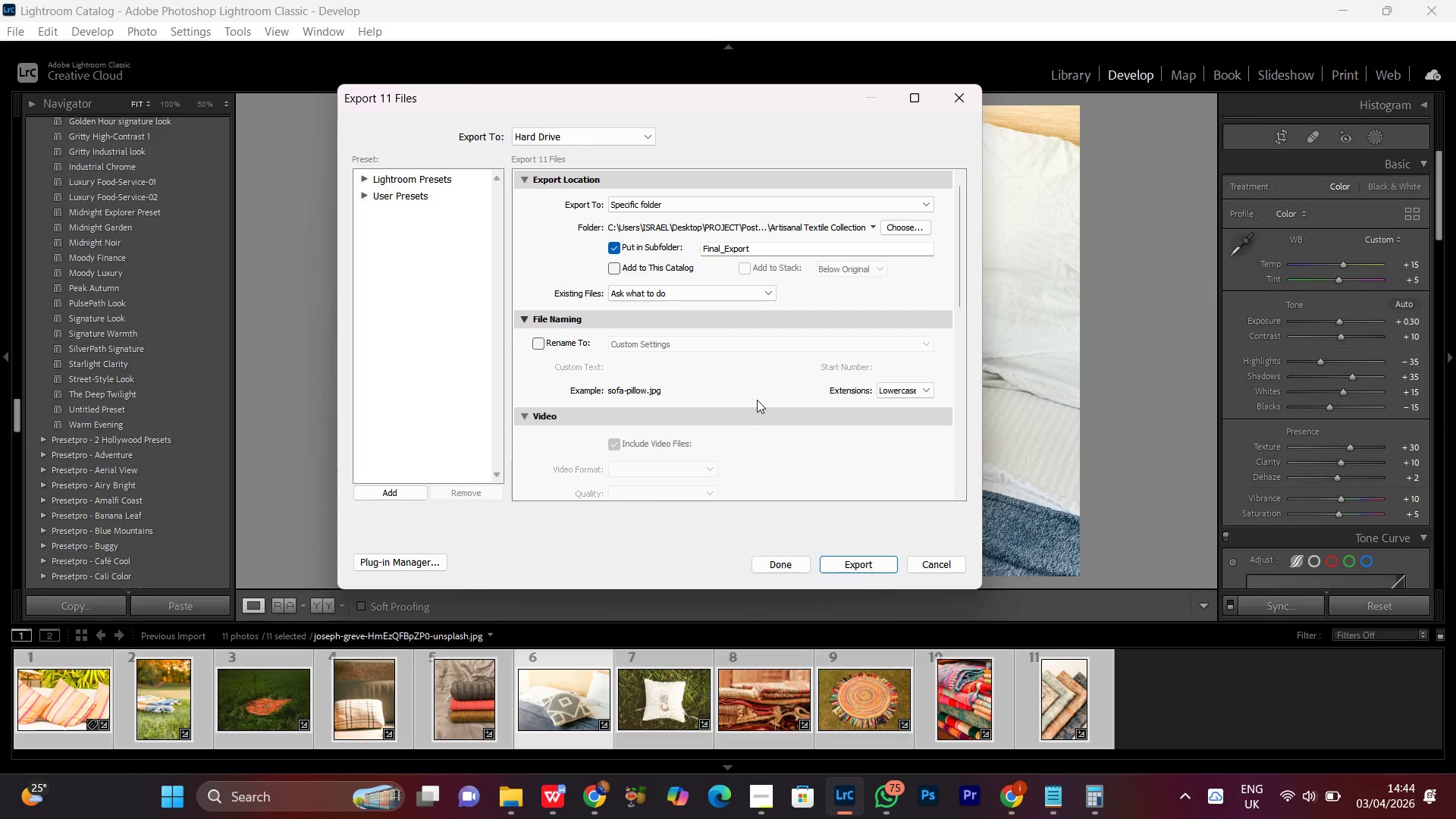 
scroll: coordinate [757, 400], scroll_direction: down, amount: 1.0
 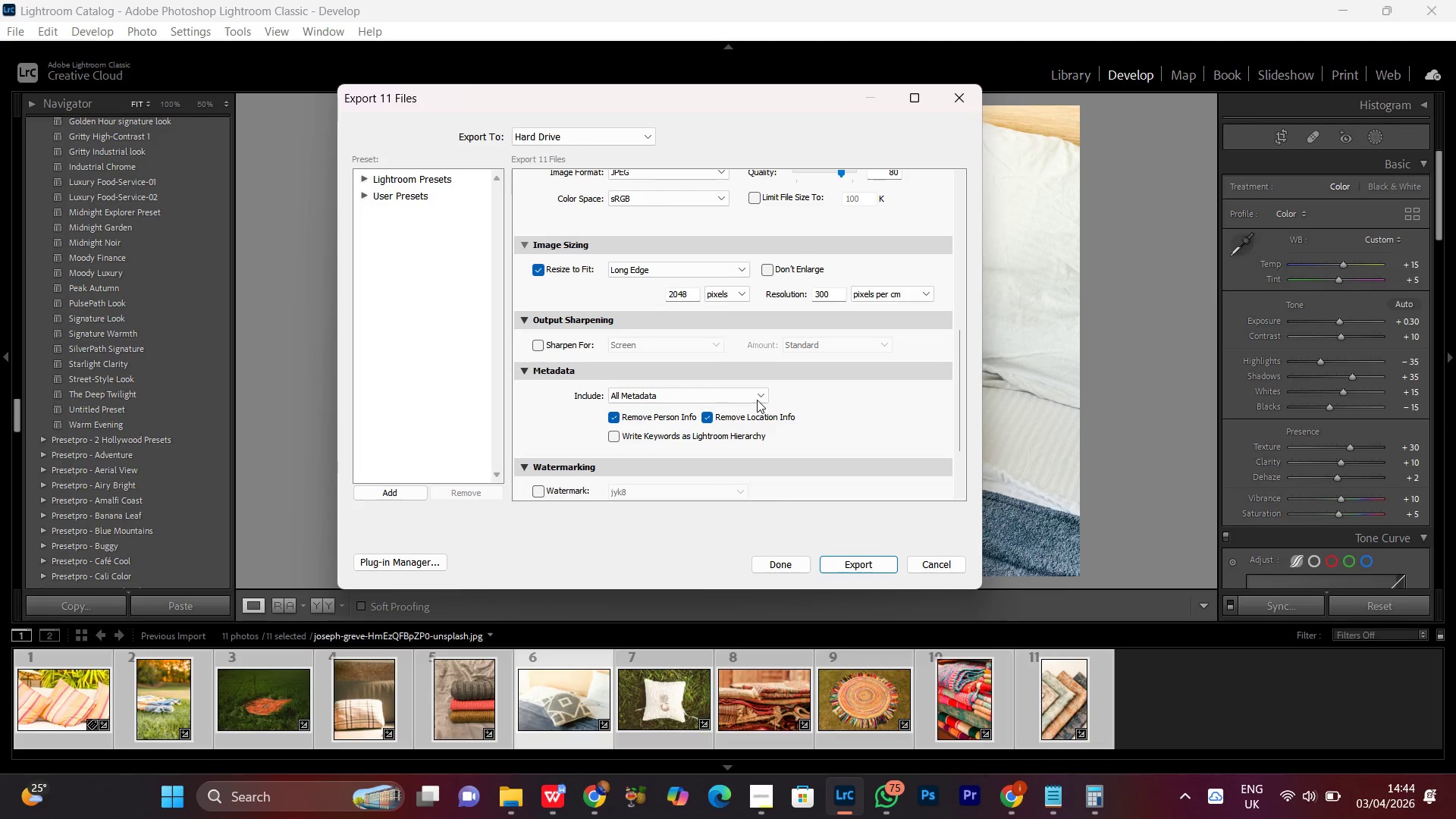 
scroll: coordinate [757, 400], scroll_direction: up, amount: 4.0
 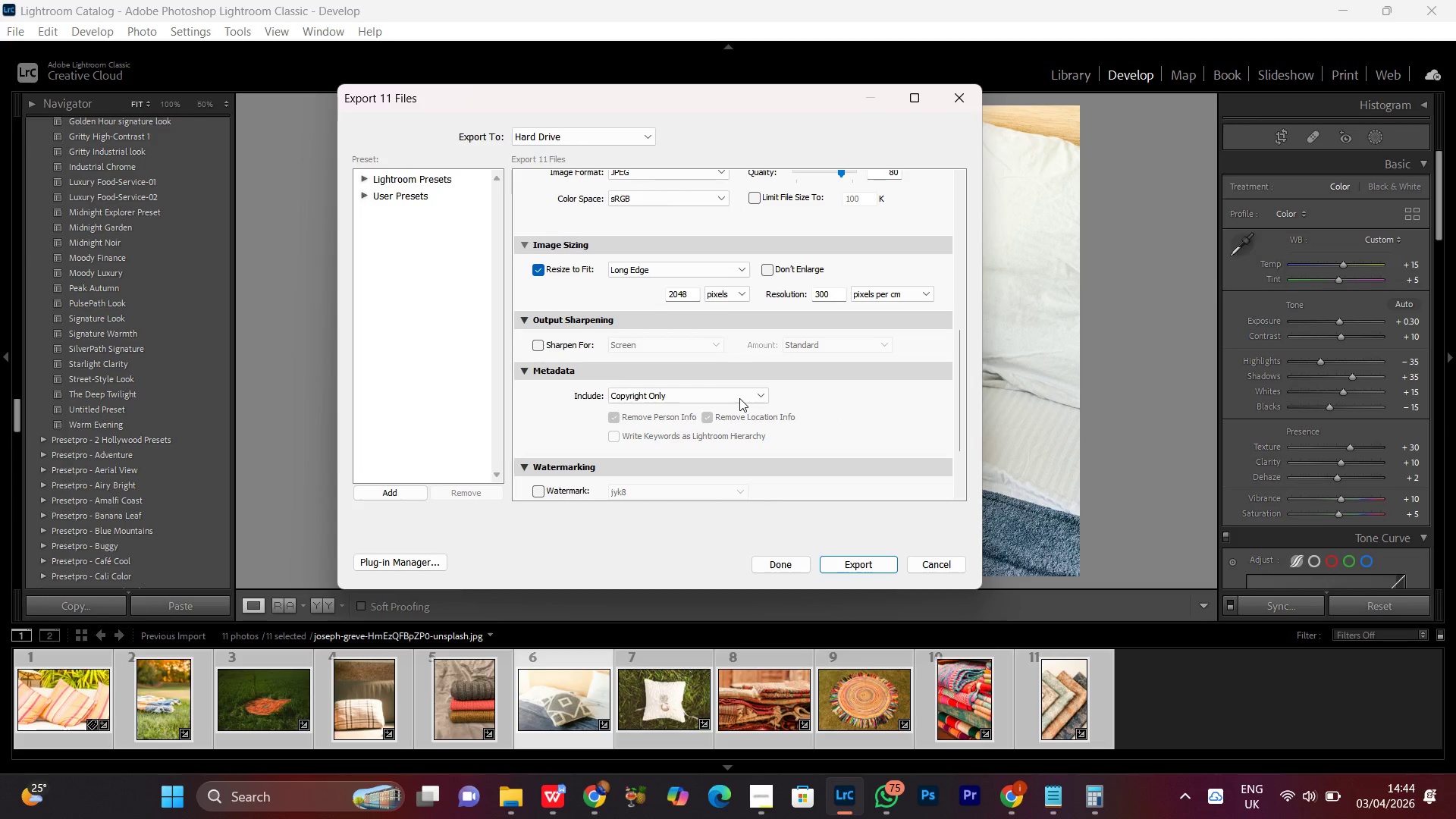 
scroll: coordinate [739, 398], scroll_direction: down, amount: 2.0
 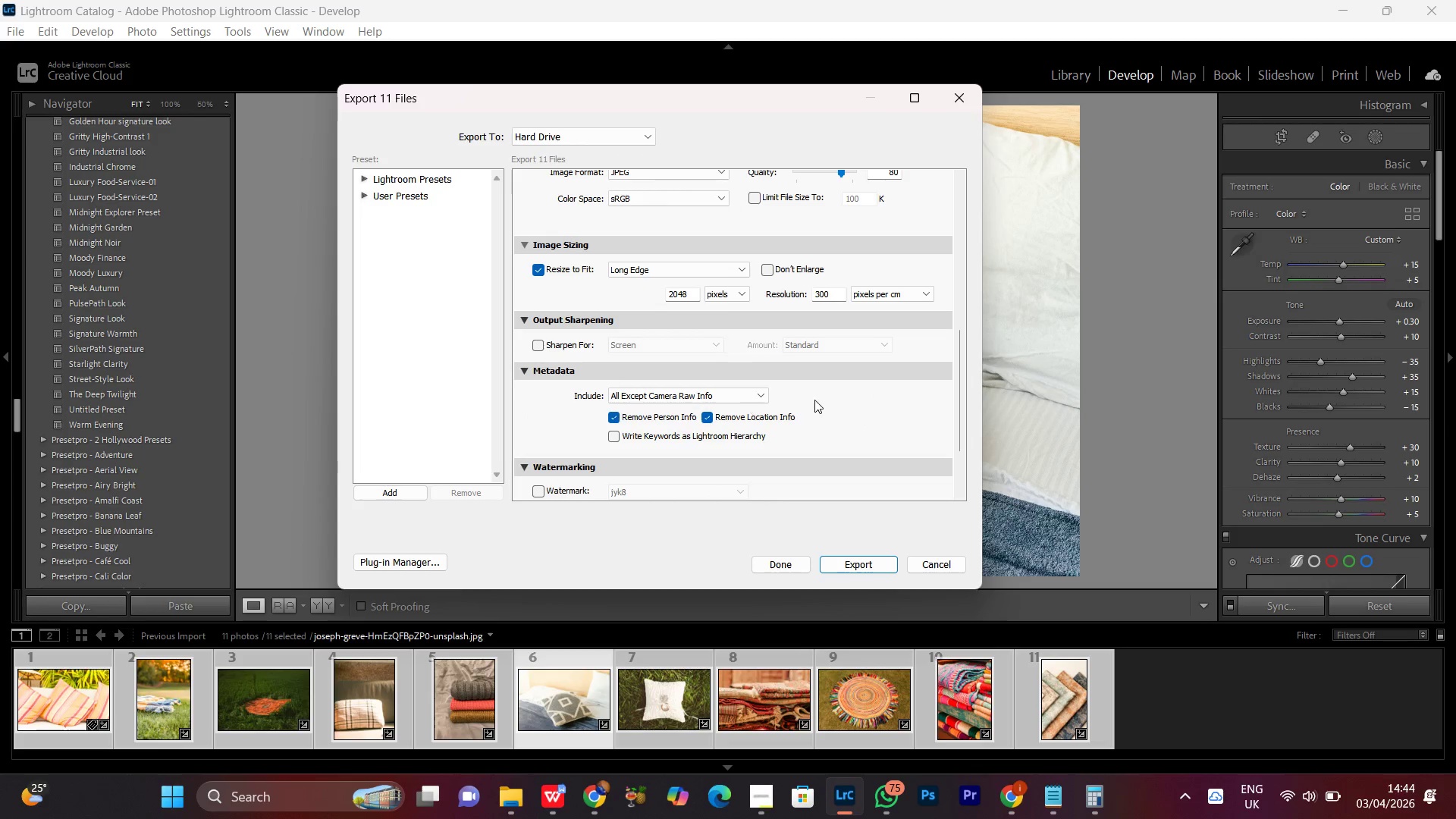 
left_click([736, 400])
 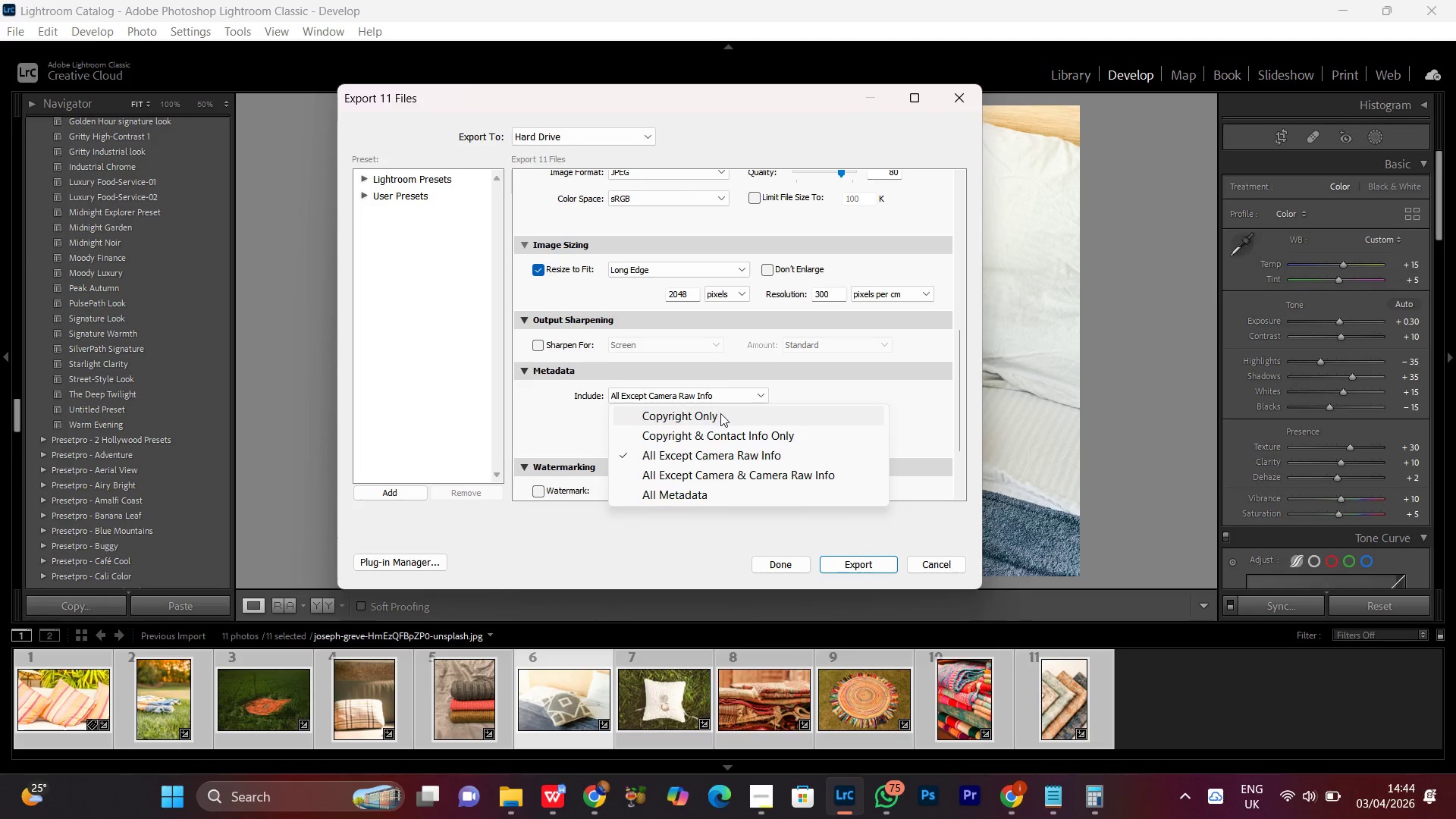 
left_click([720, 413])
 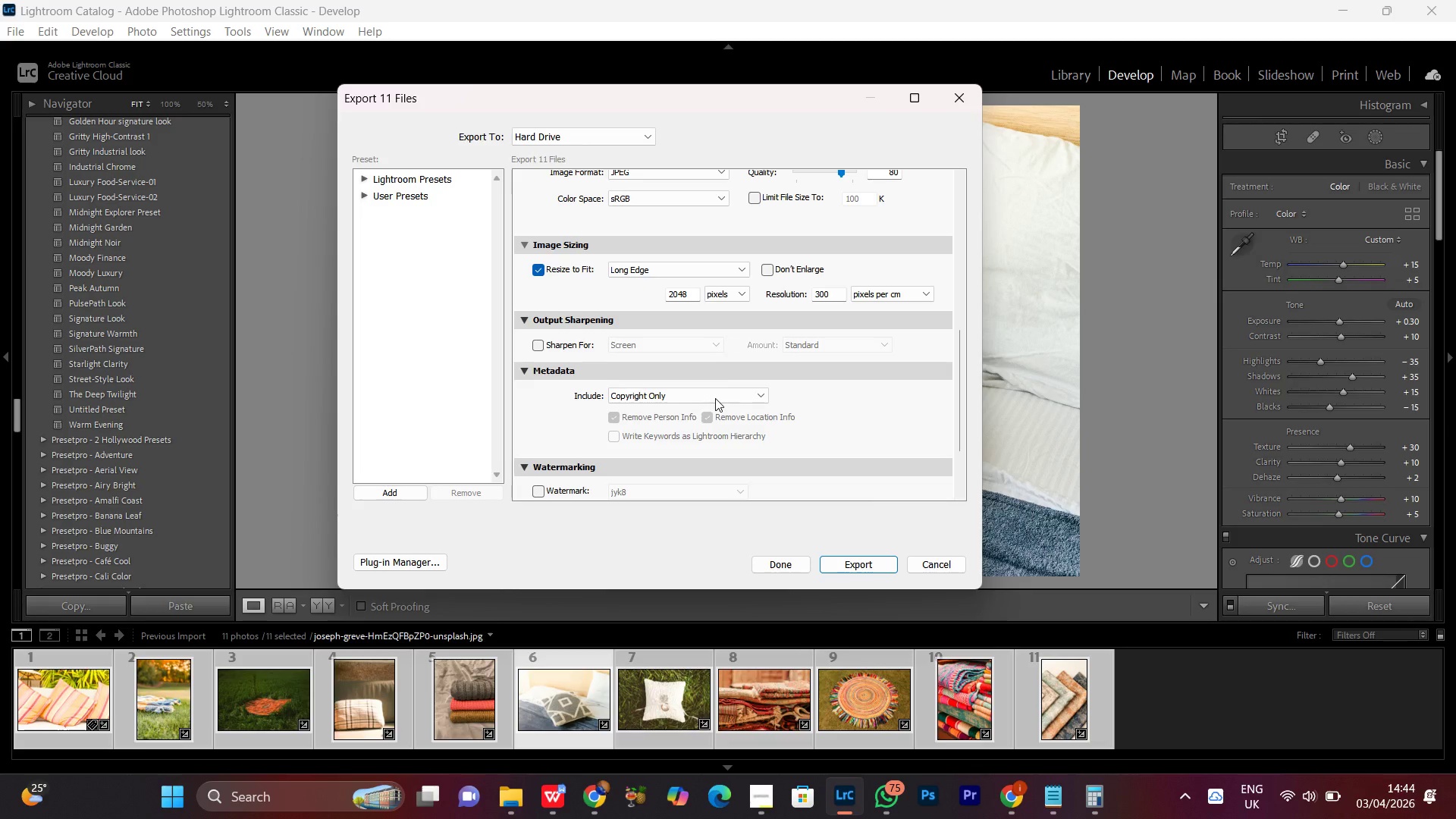 
scroll: coordinate [715, 398], scroll_direction: down, amount: 1.0
 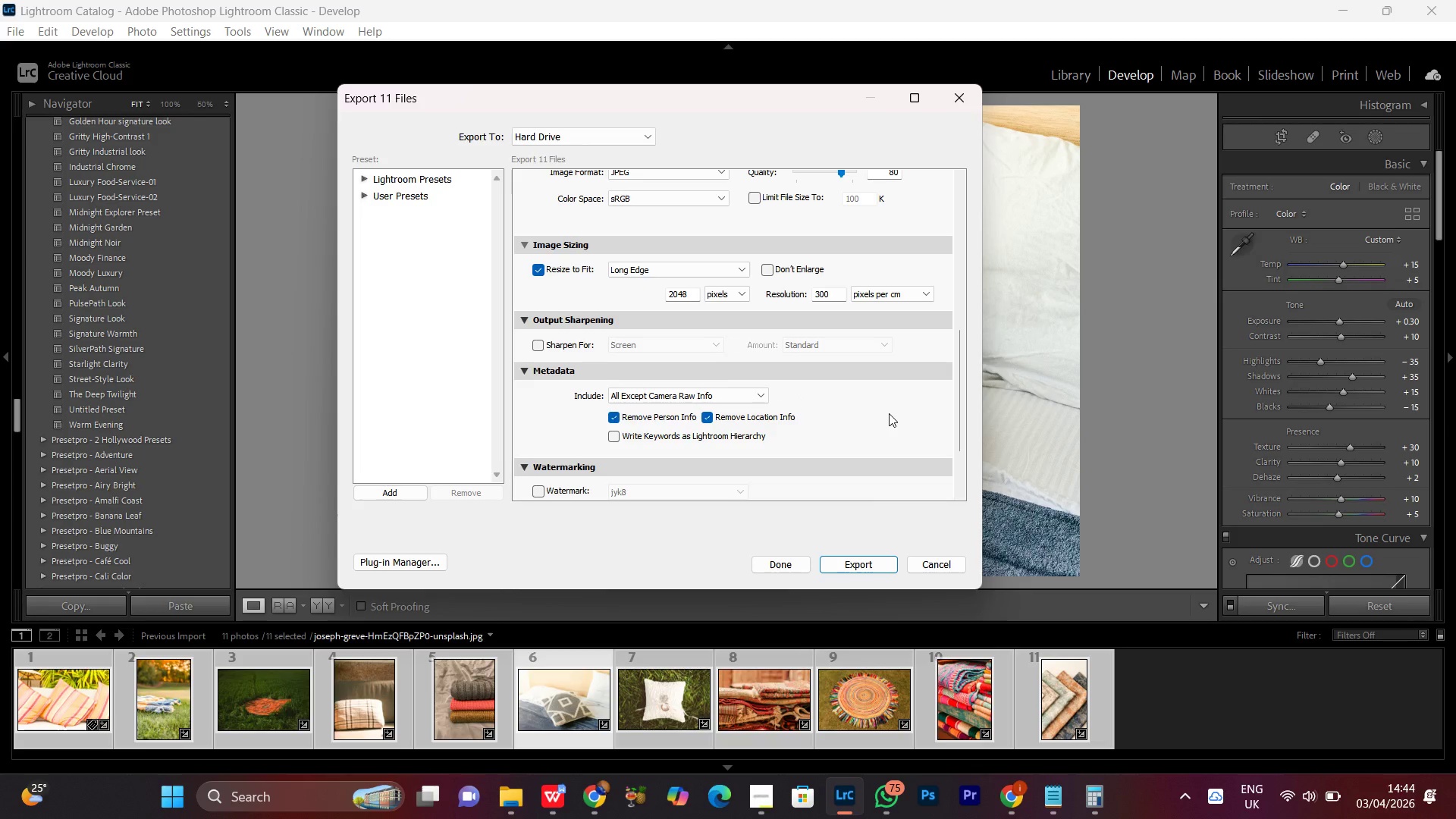 
left_click([889, 413])
 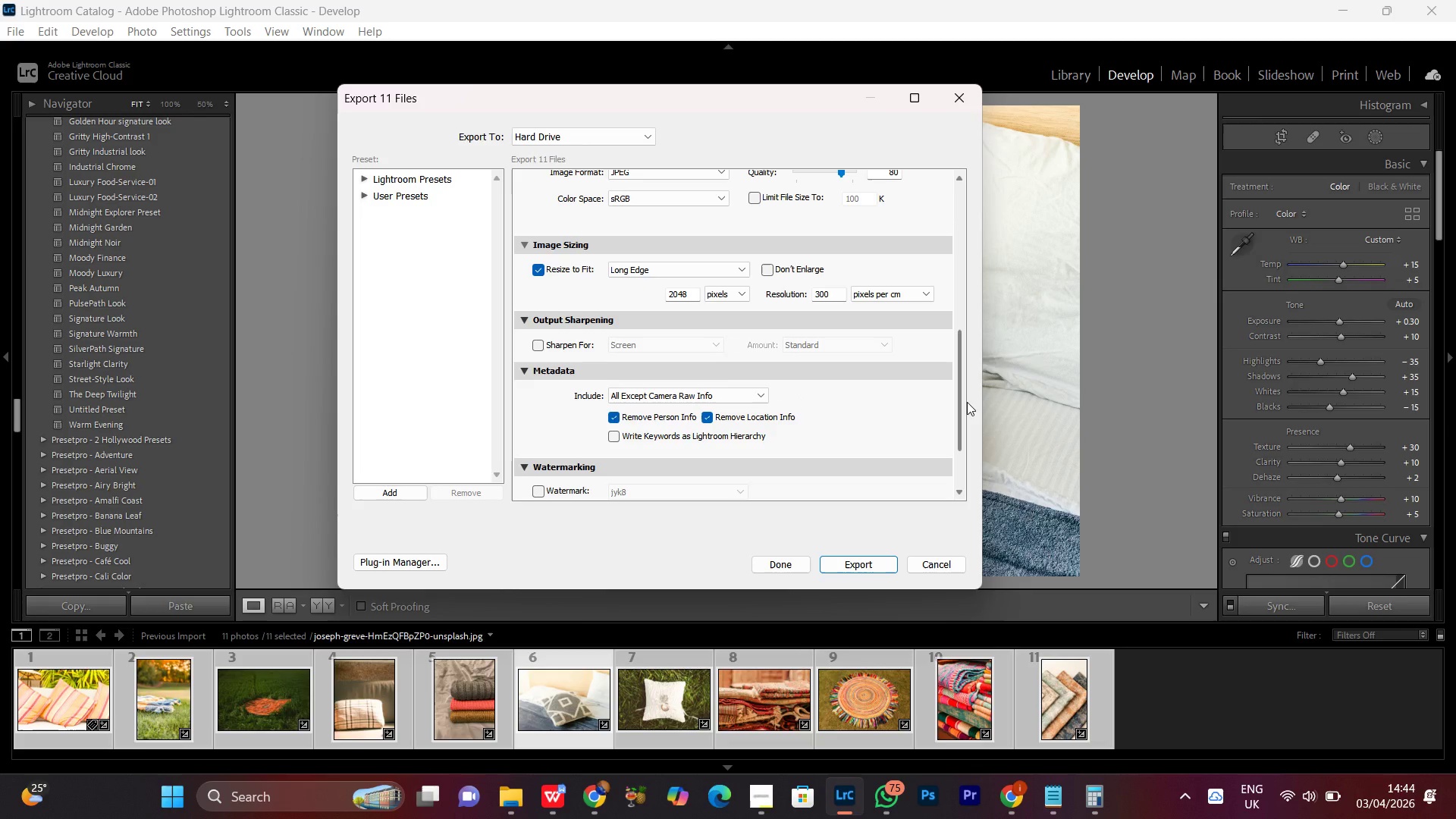 
left_click_drag(start_coordinate=[967, 402], to_coordinate=[965, 444])
 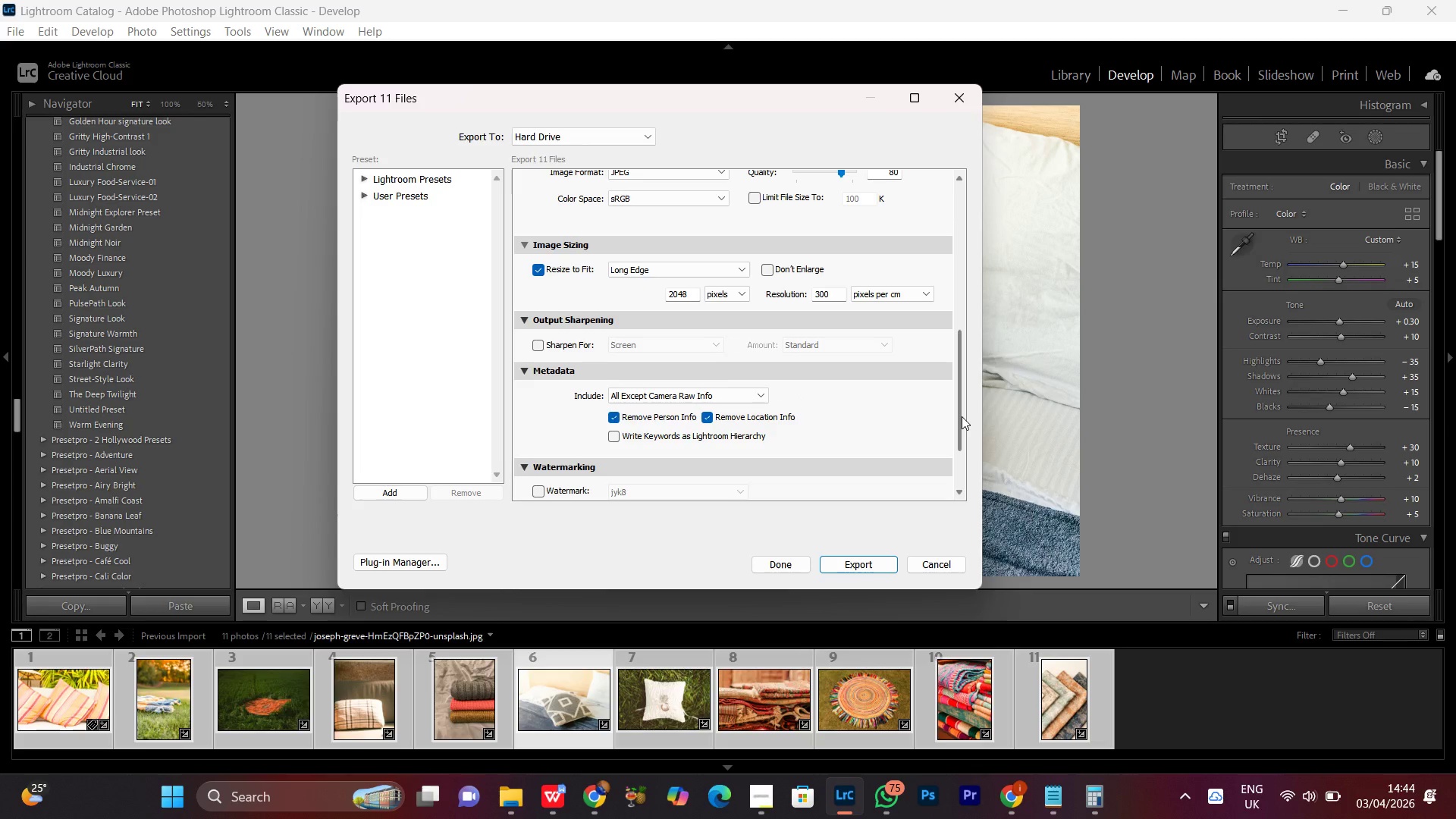 
left_click_drag(start_coordinate=[962, 416], to_coordinate=[996, 492])
 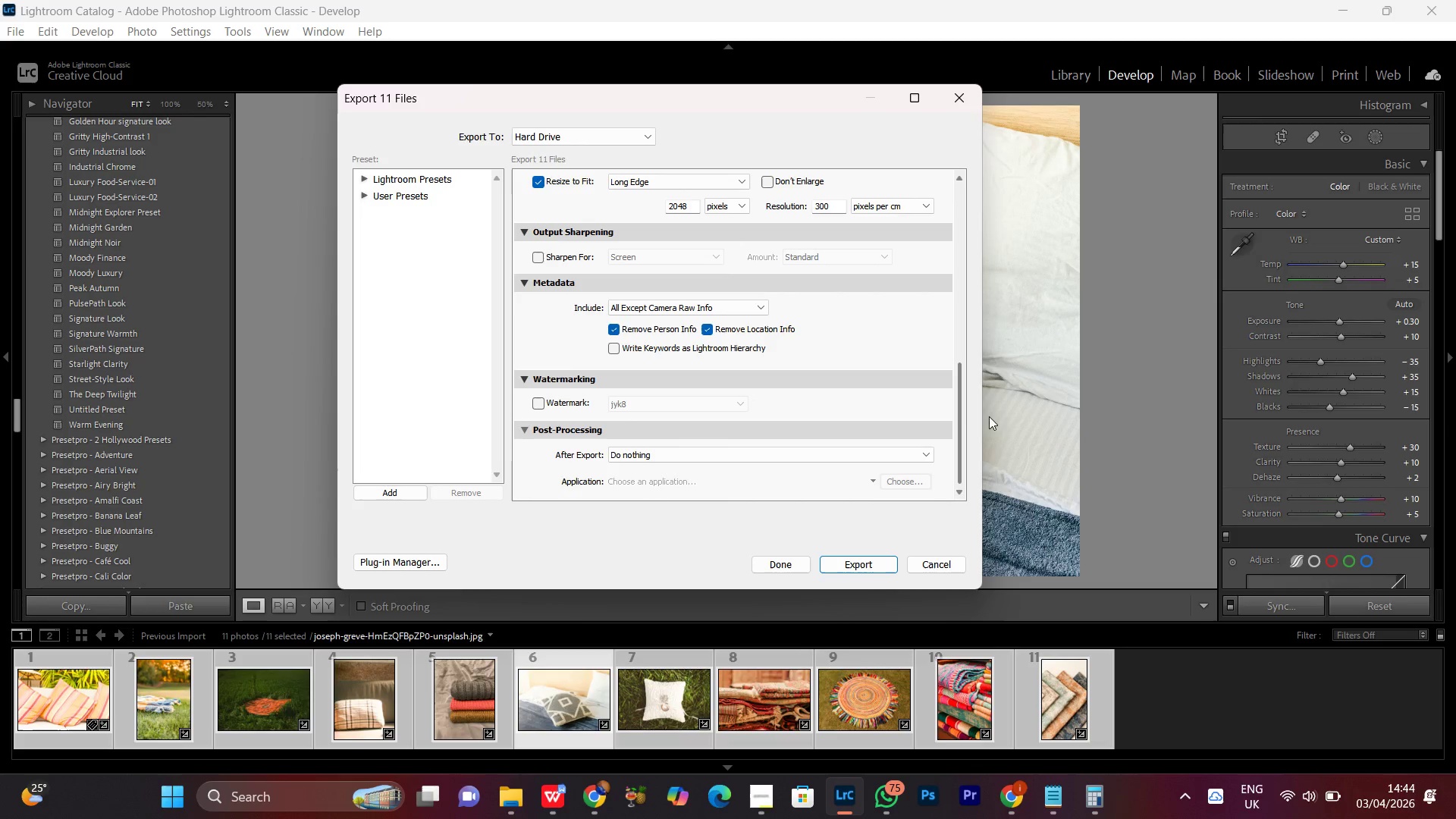 
left_click_drag(start_coordinate=[960, 409], to_coordinate=[952, 293])